 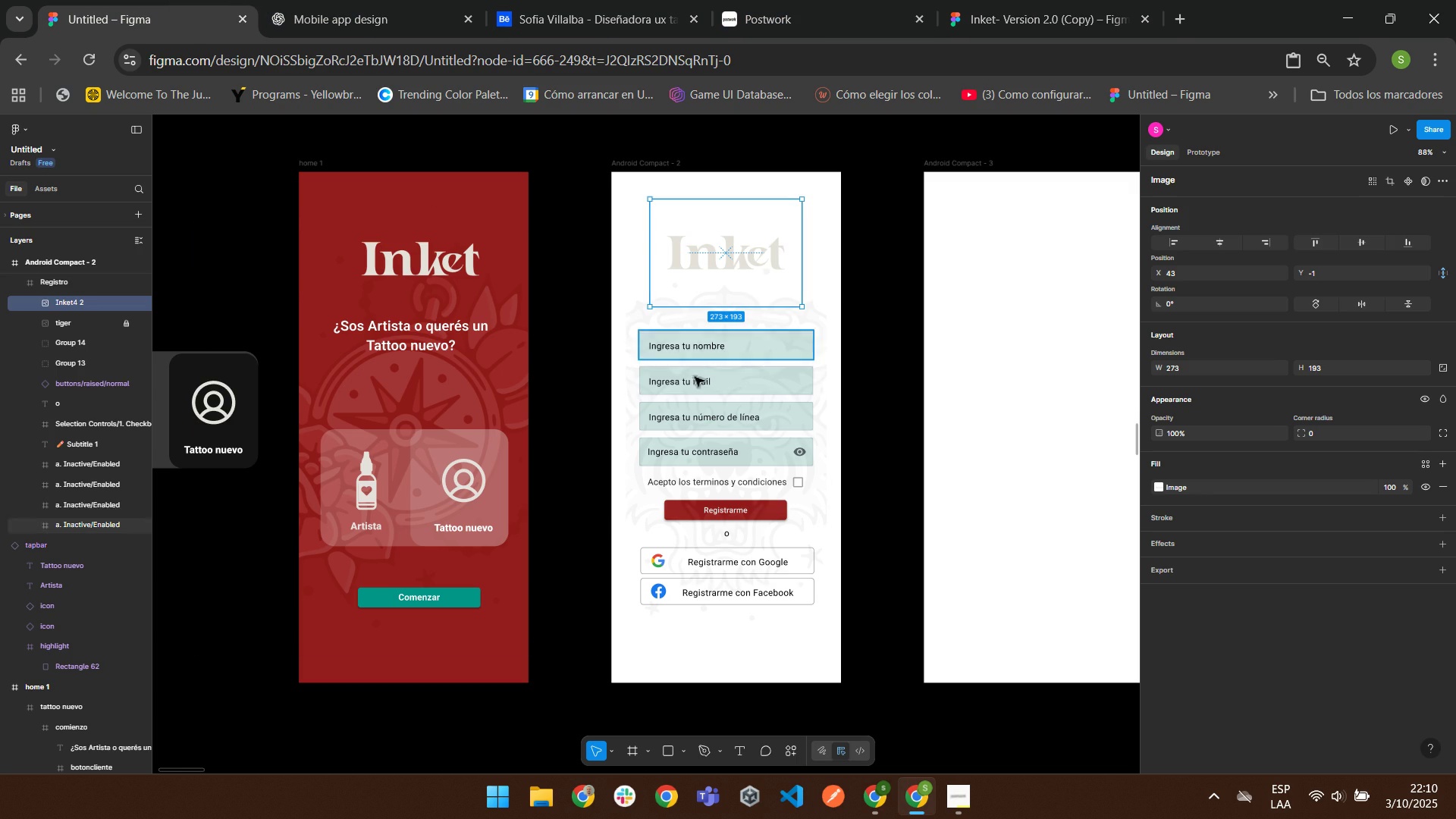 
left_click([755, 268])
 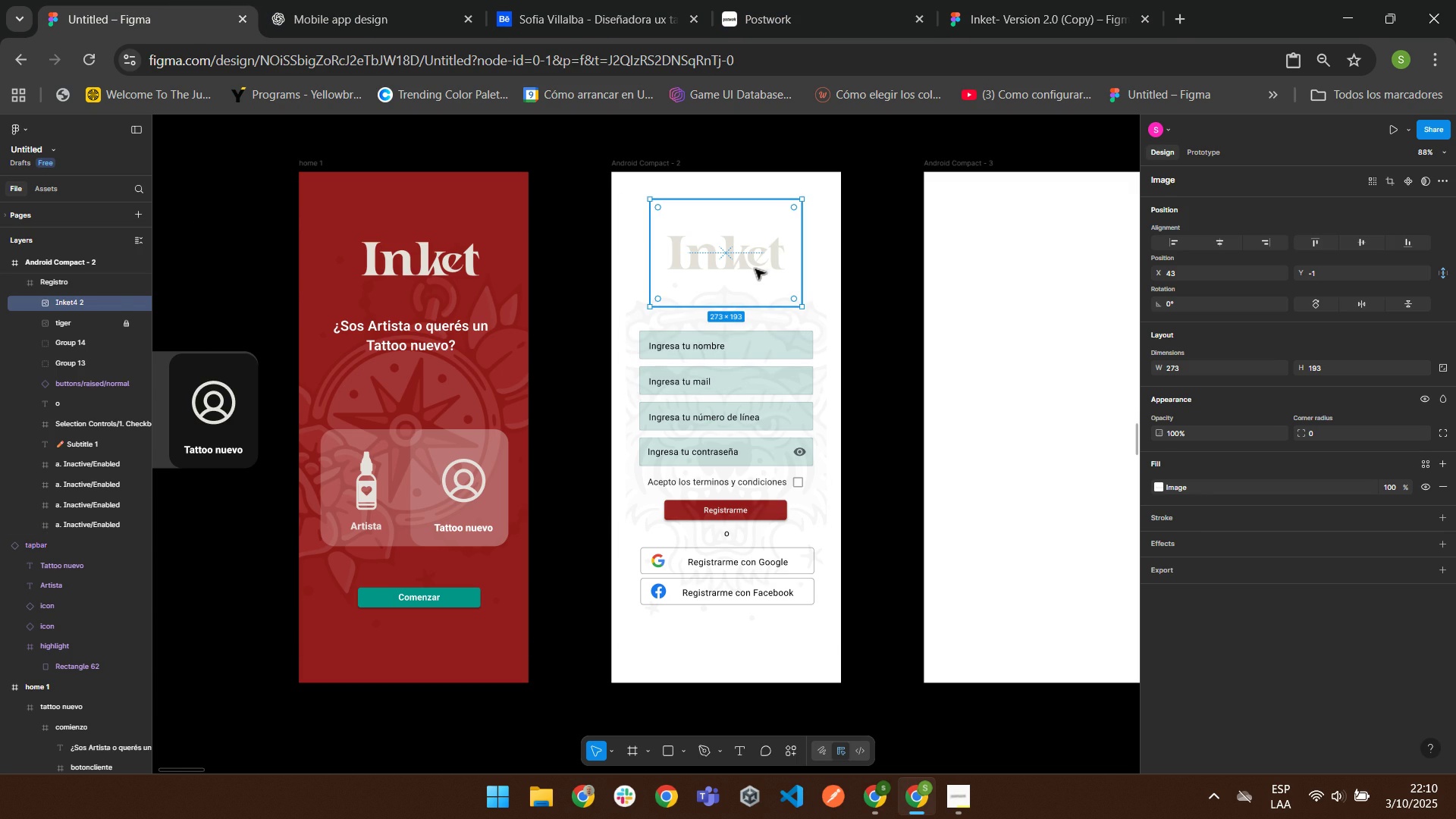 
key(Delete)
 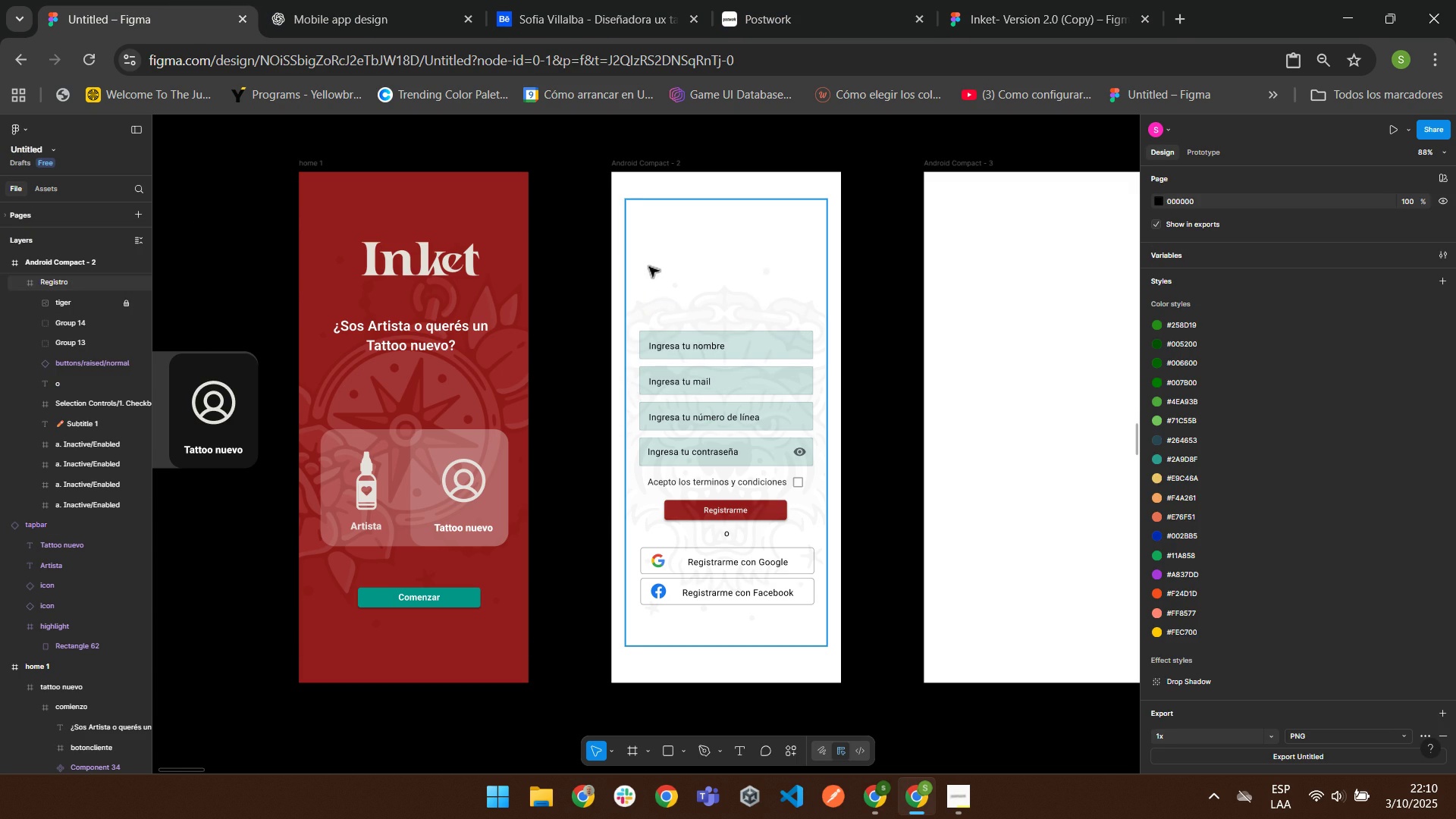 
right_click([648, 266])
 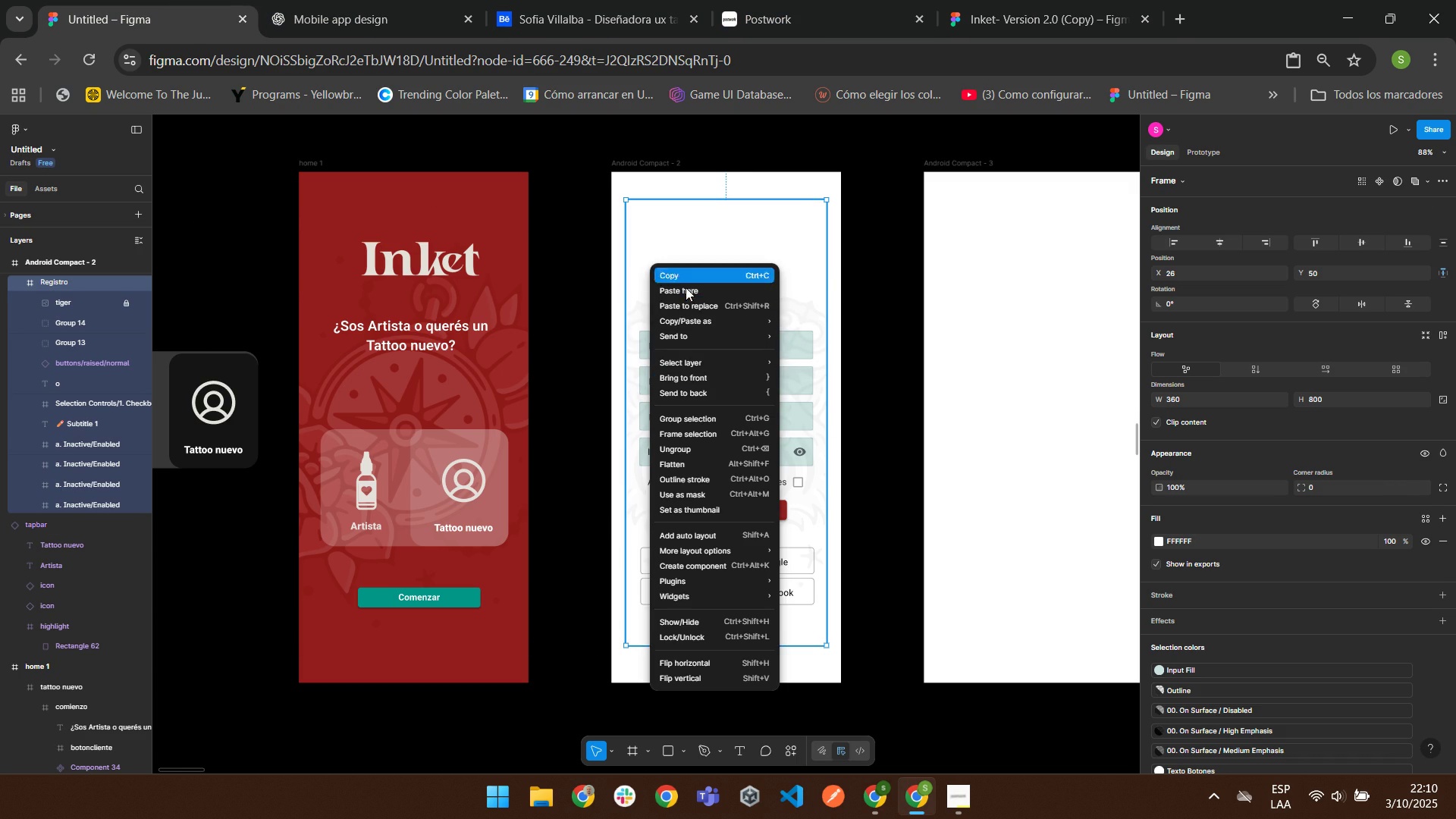 
left_click([687, 293])
 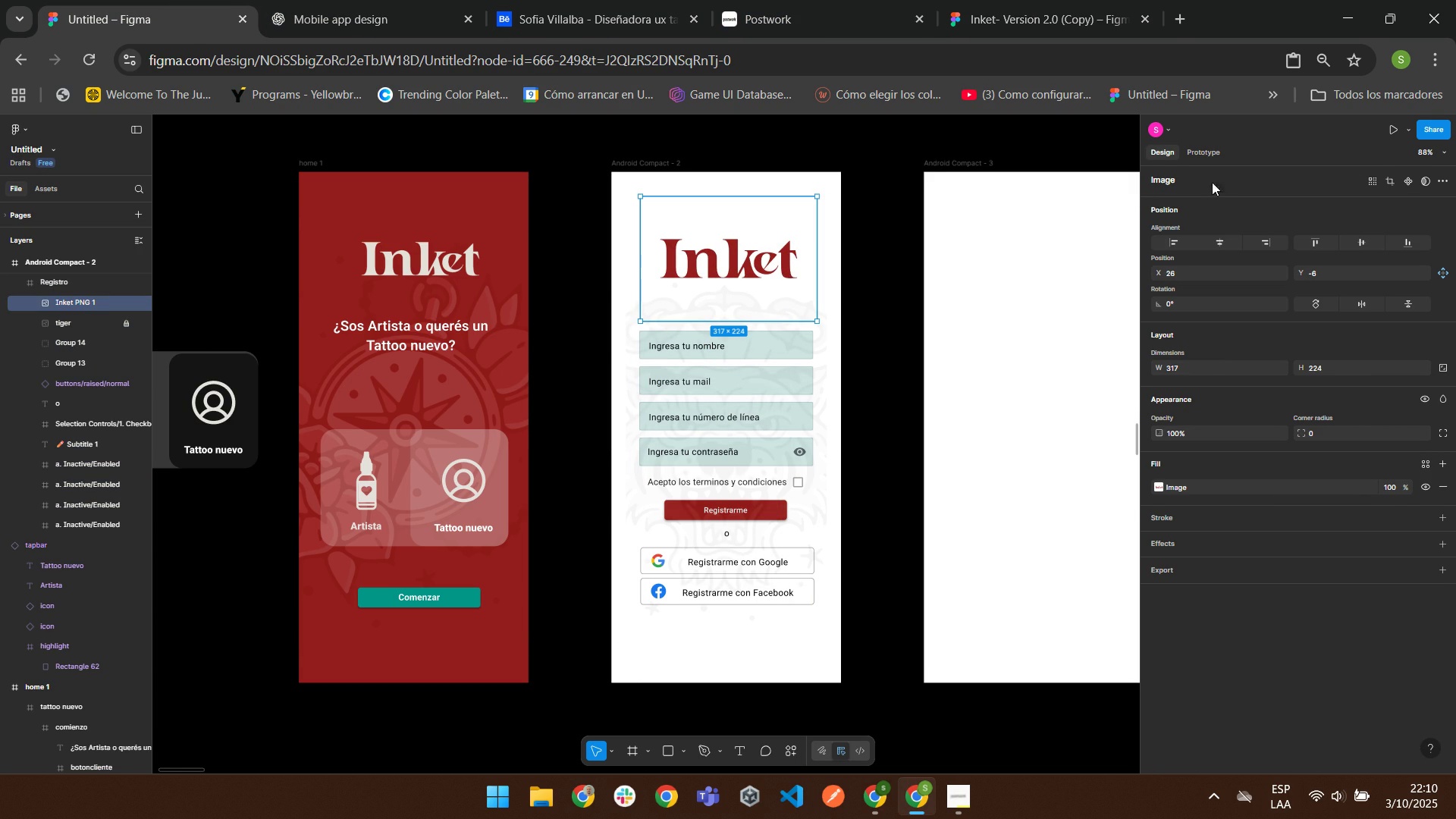 
left_click([1219, 241])
 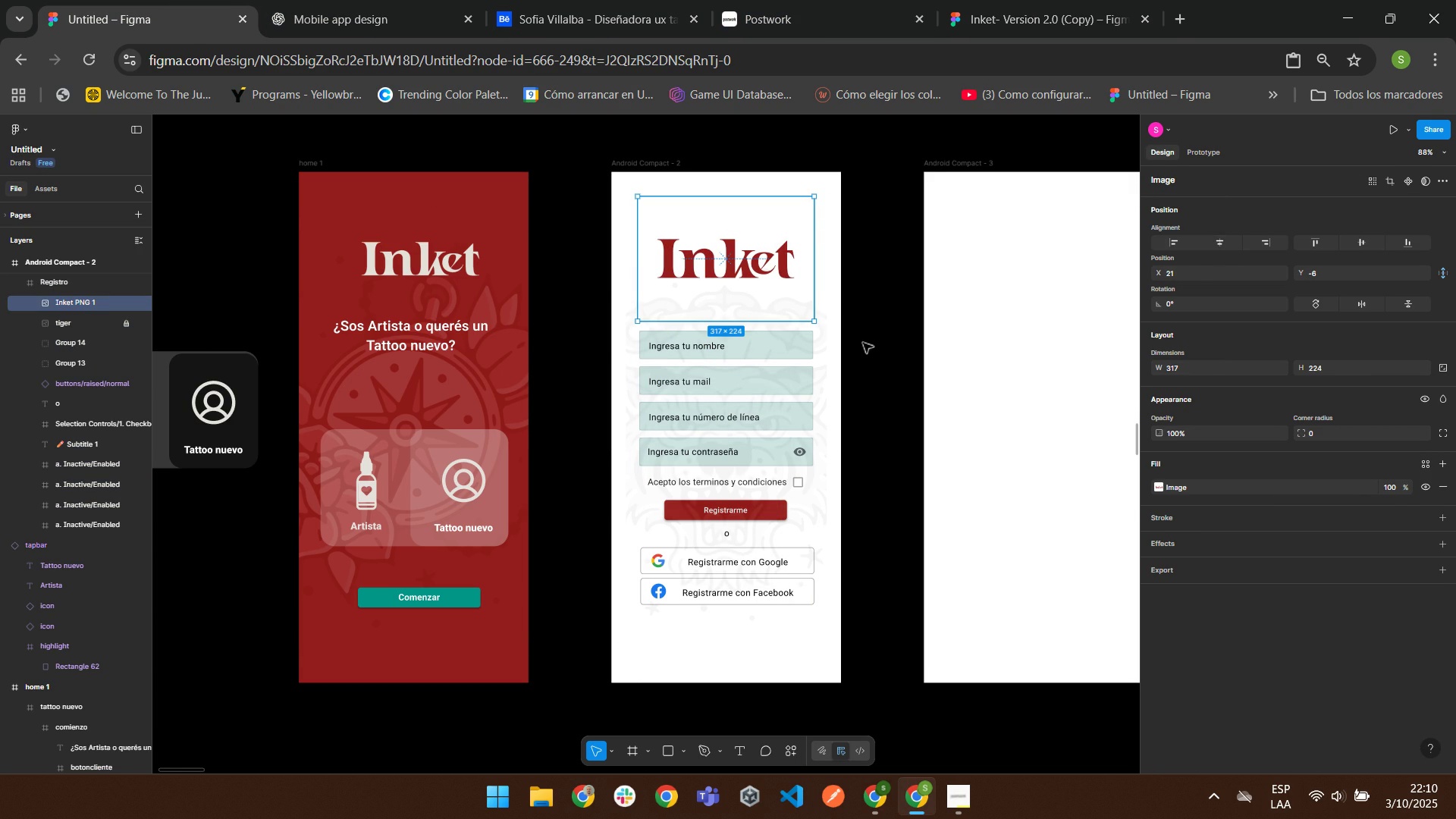 
left_click([862, 342])
 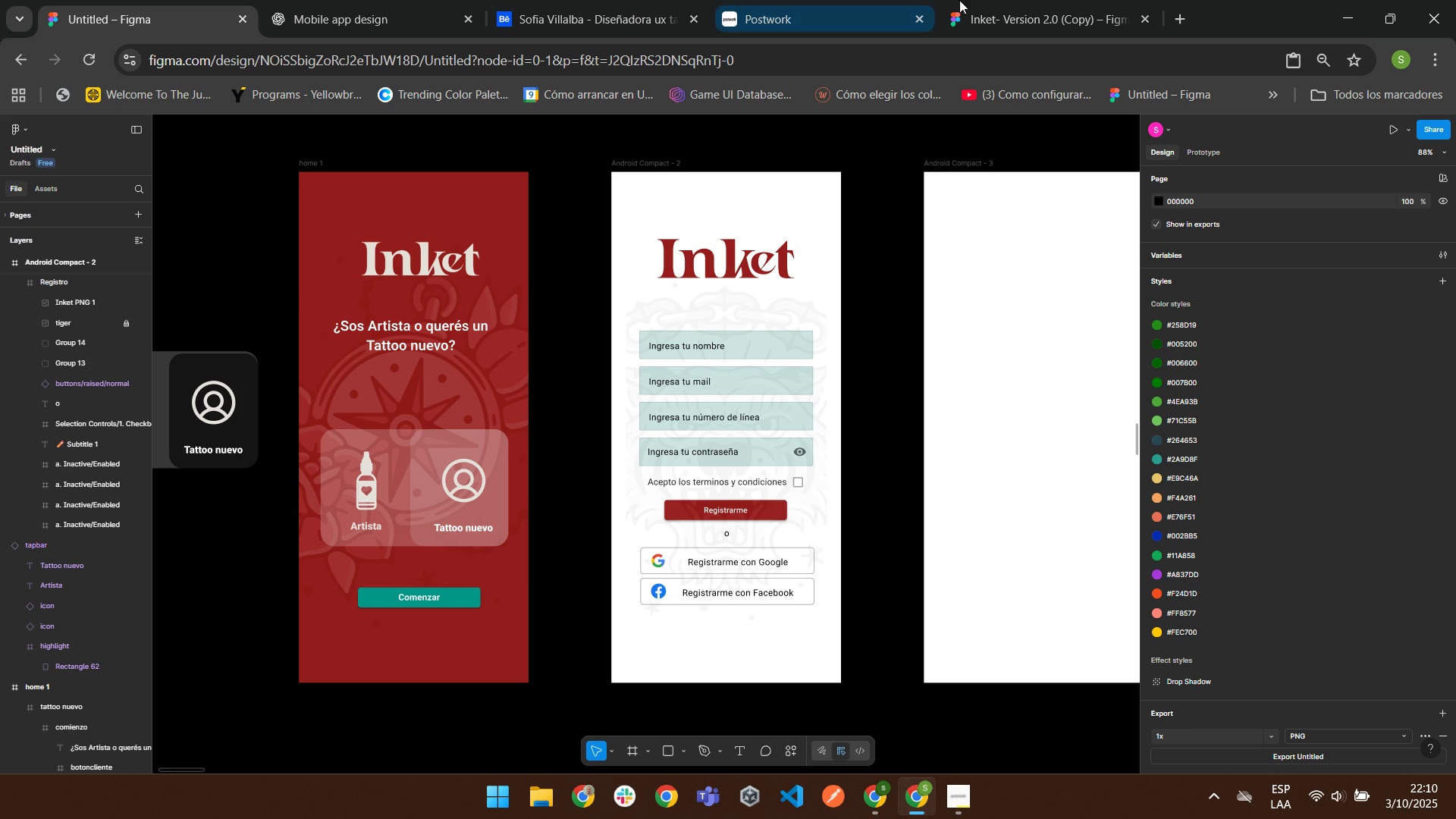 
left_click([1097, 5])
 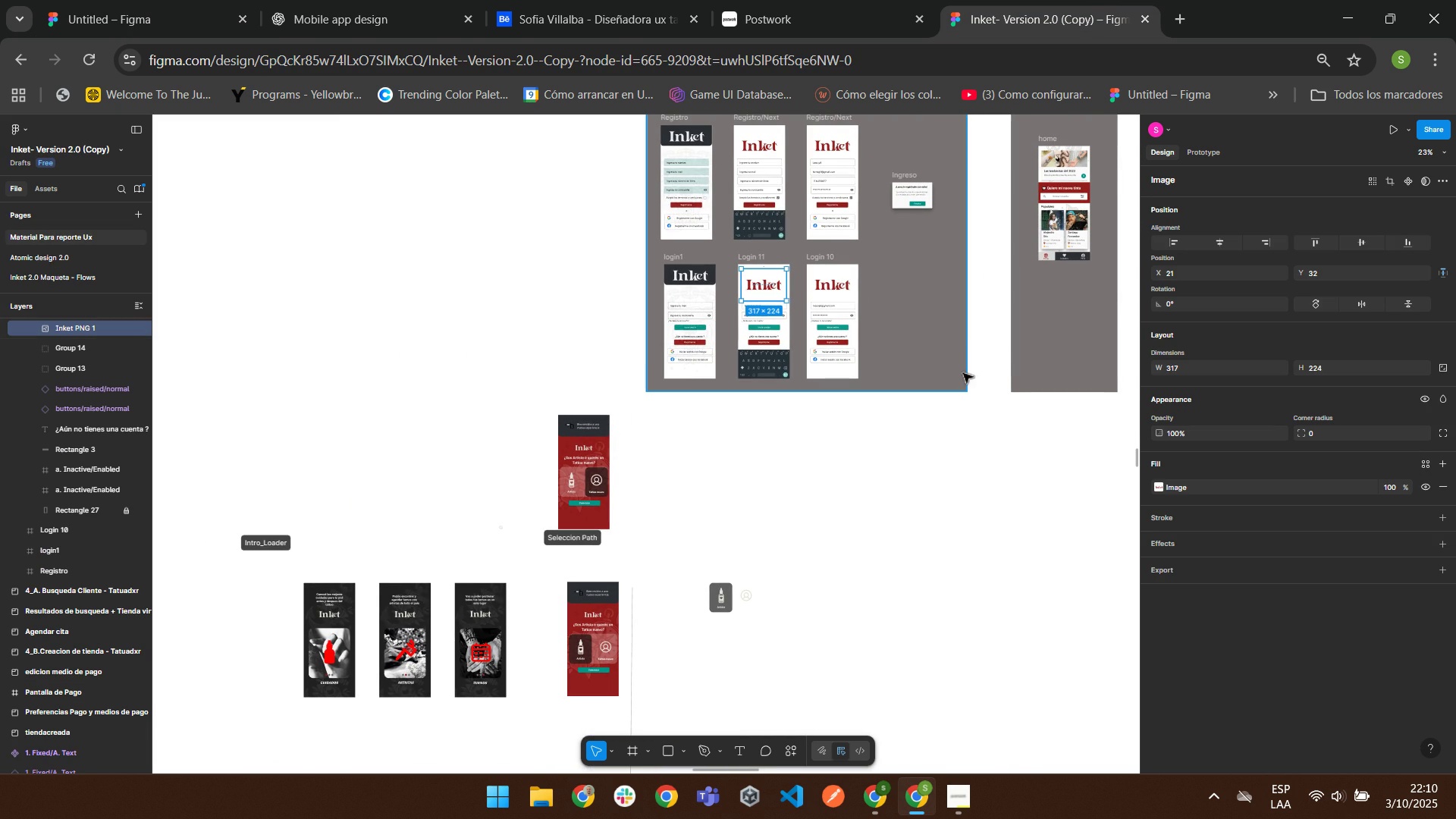 
scroll: coordinate [405, 555], scroll_direction: down, amount: 16.0
 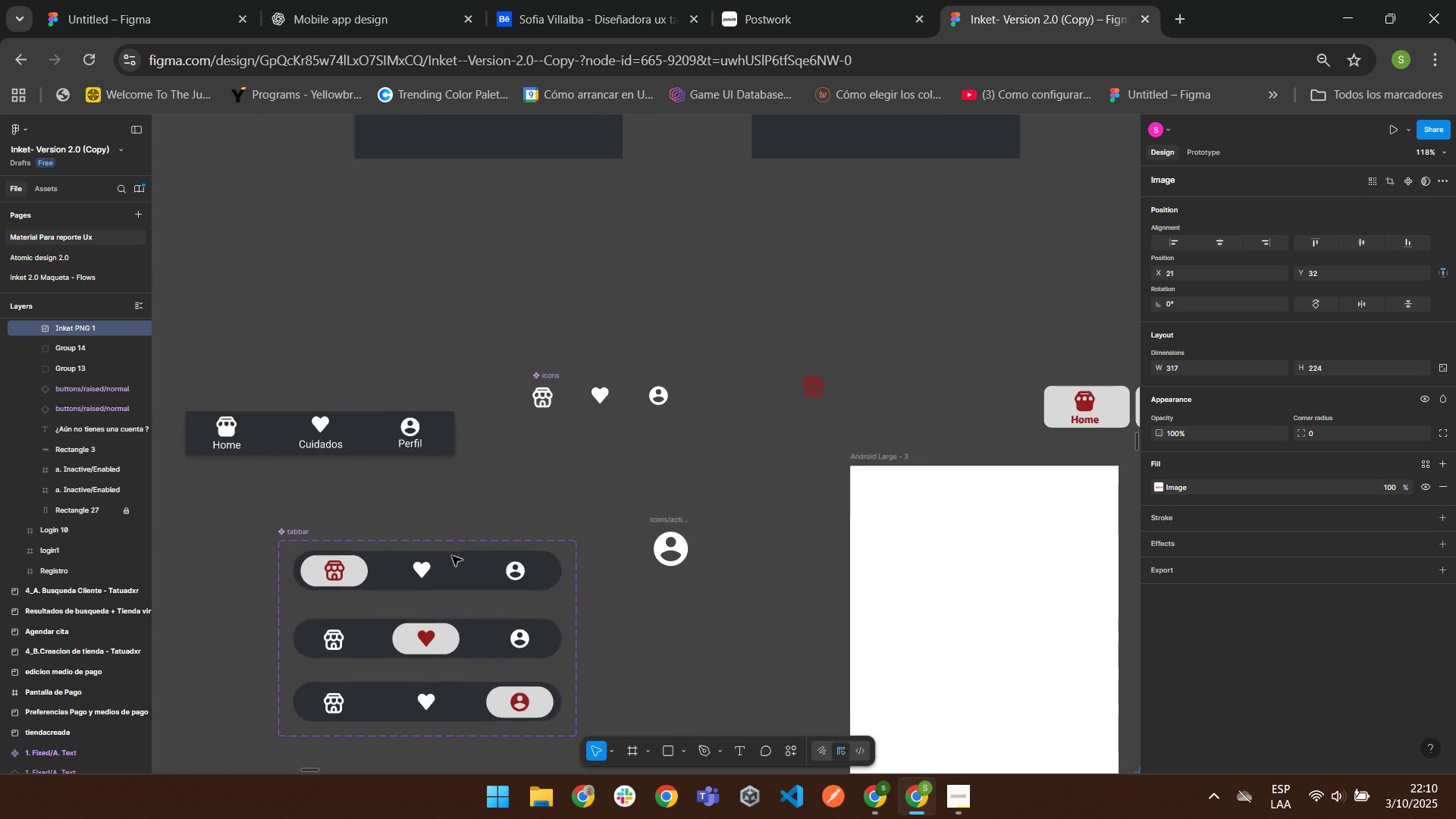 
wait(7.57)
 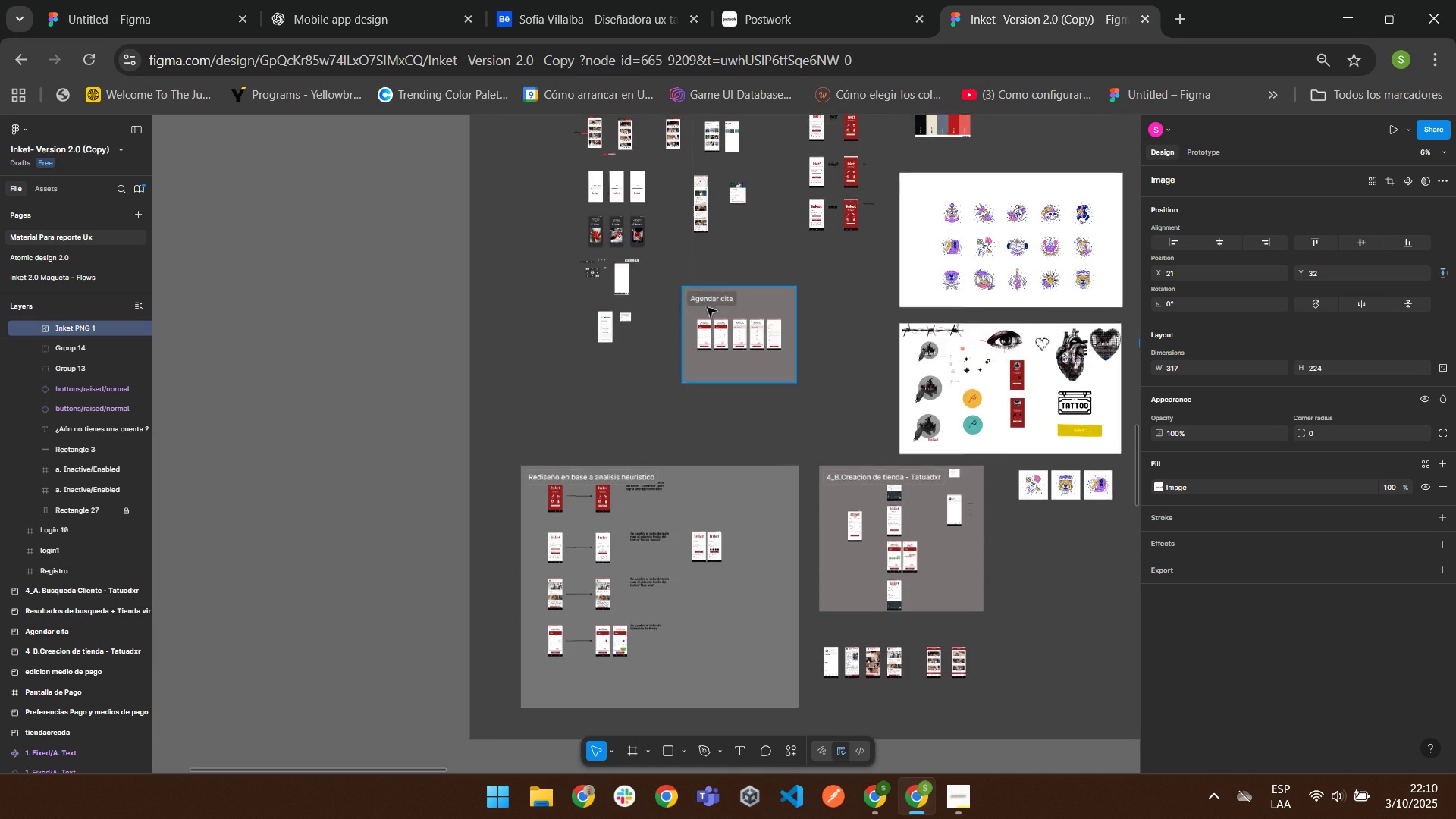 
left_click([434, 508])
 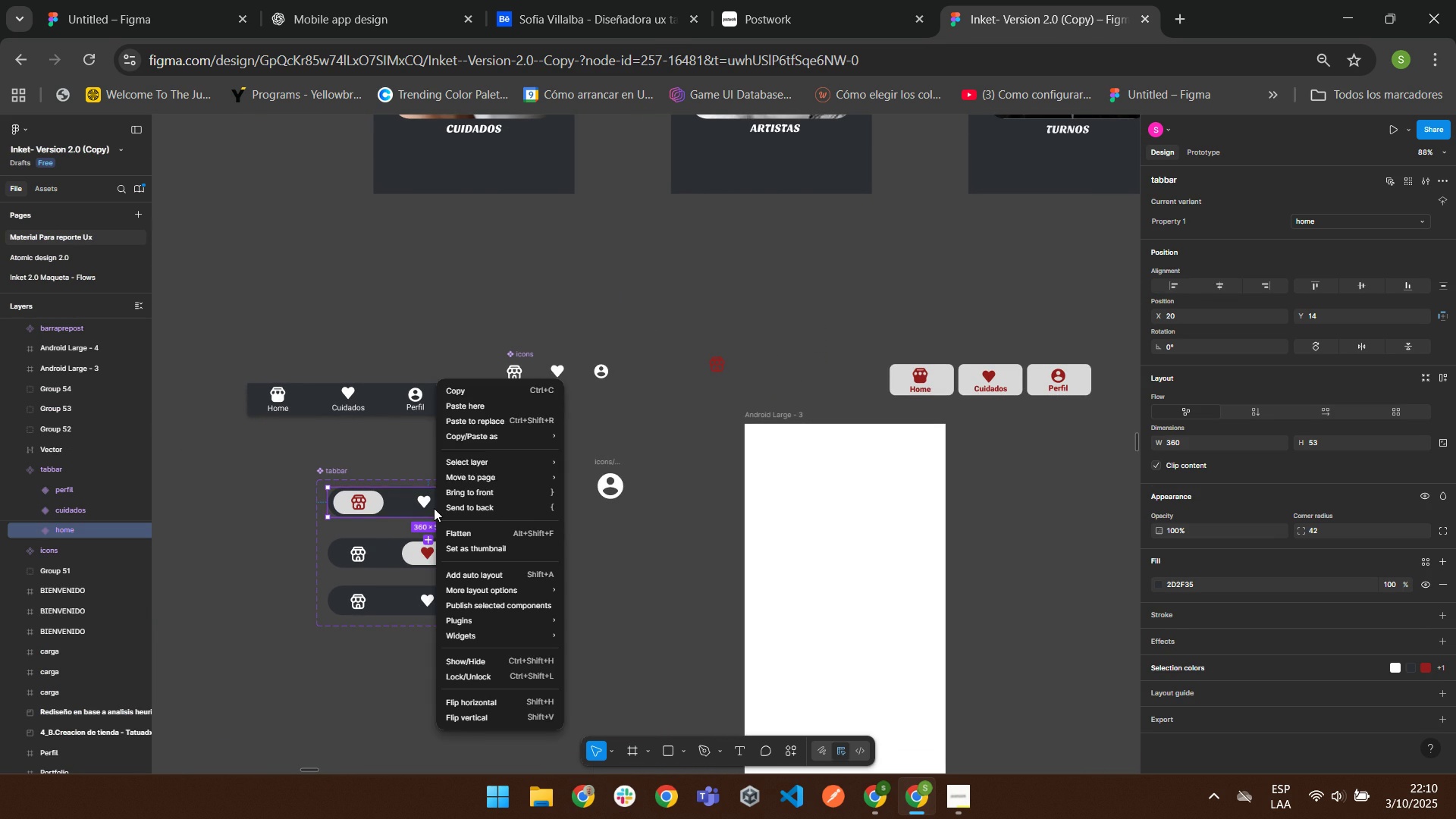 
right_click([434, 508])
 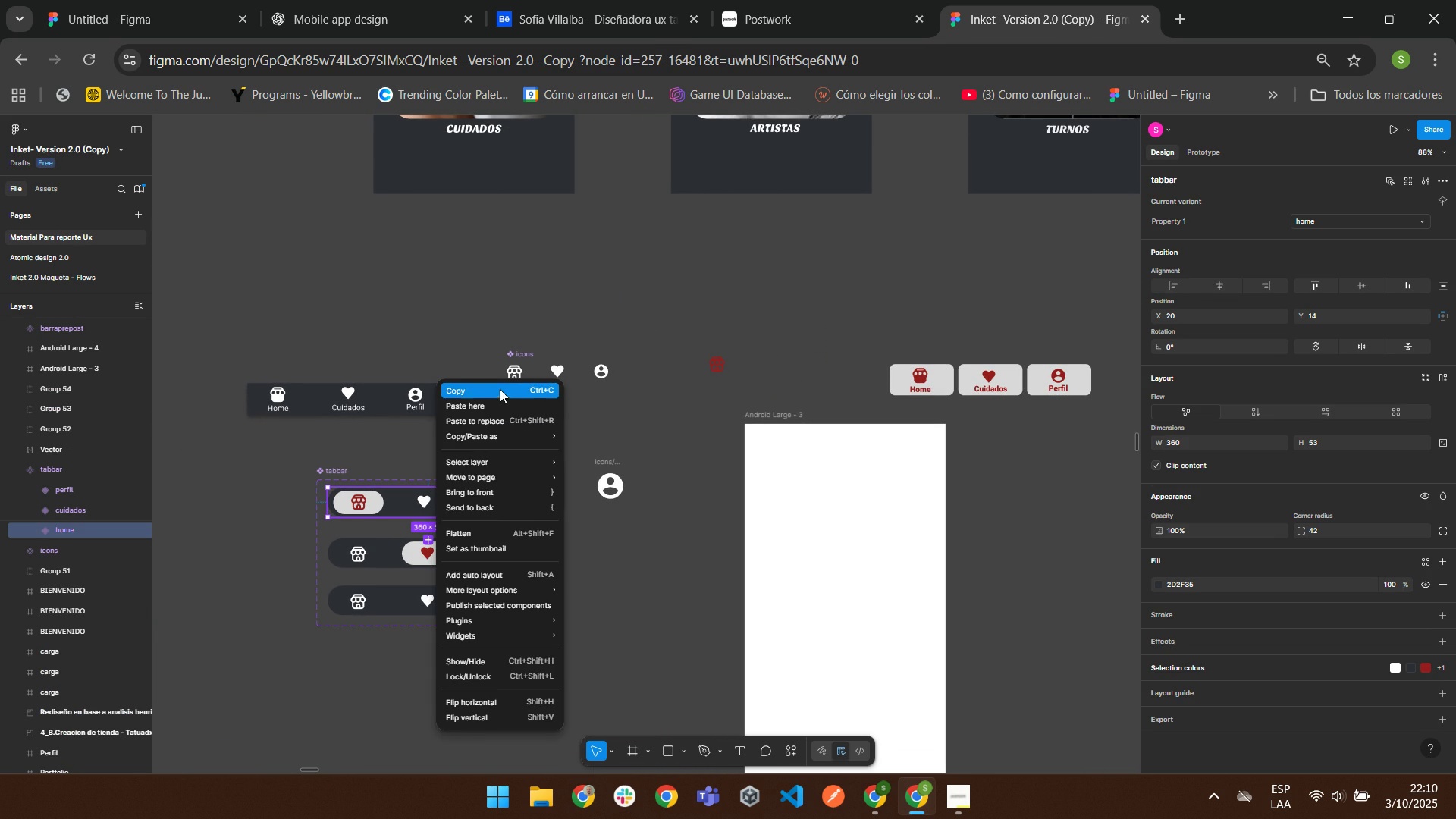 
left_click([500, 389])
 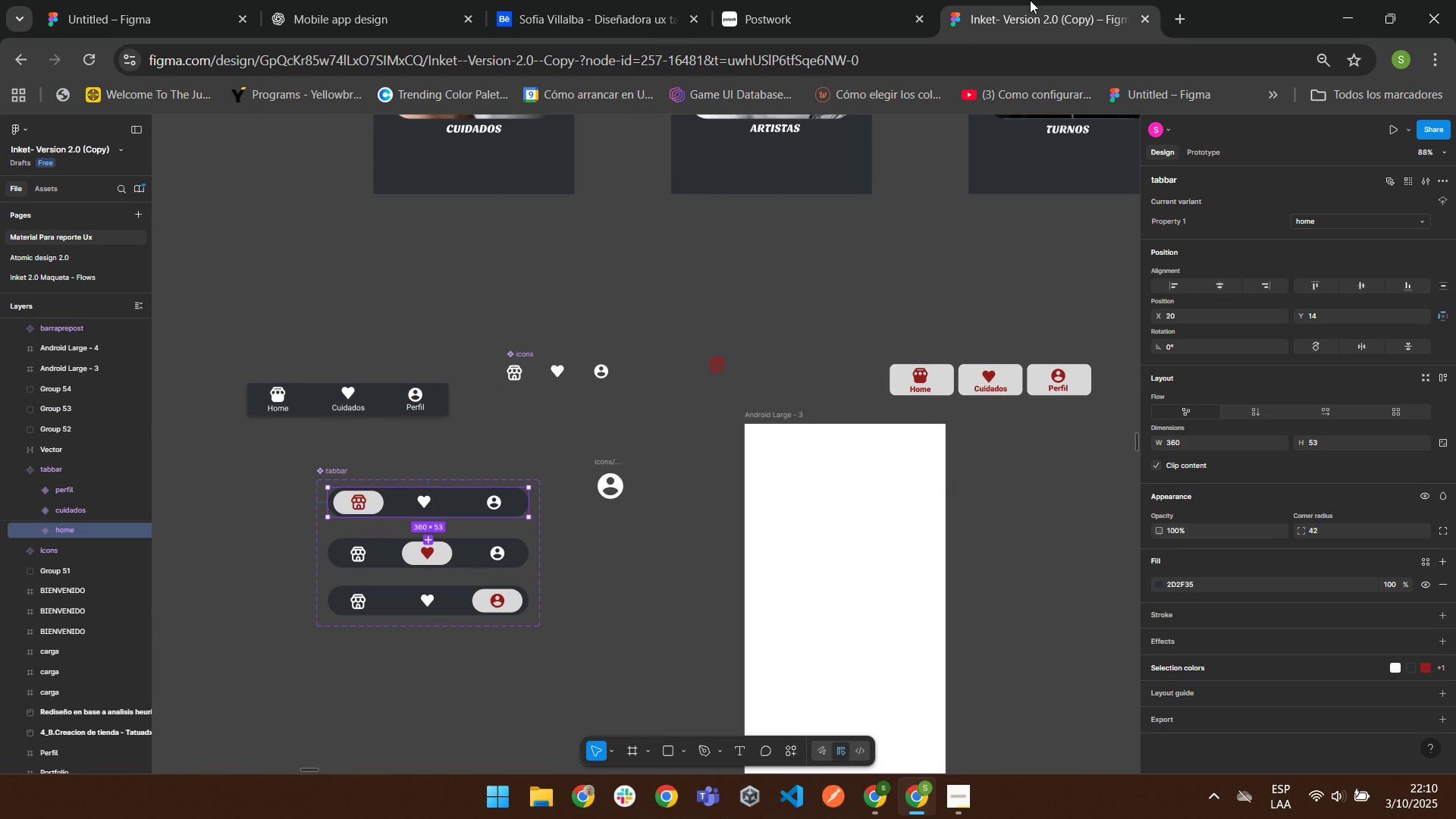 
left_click([827, 0])